 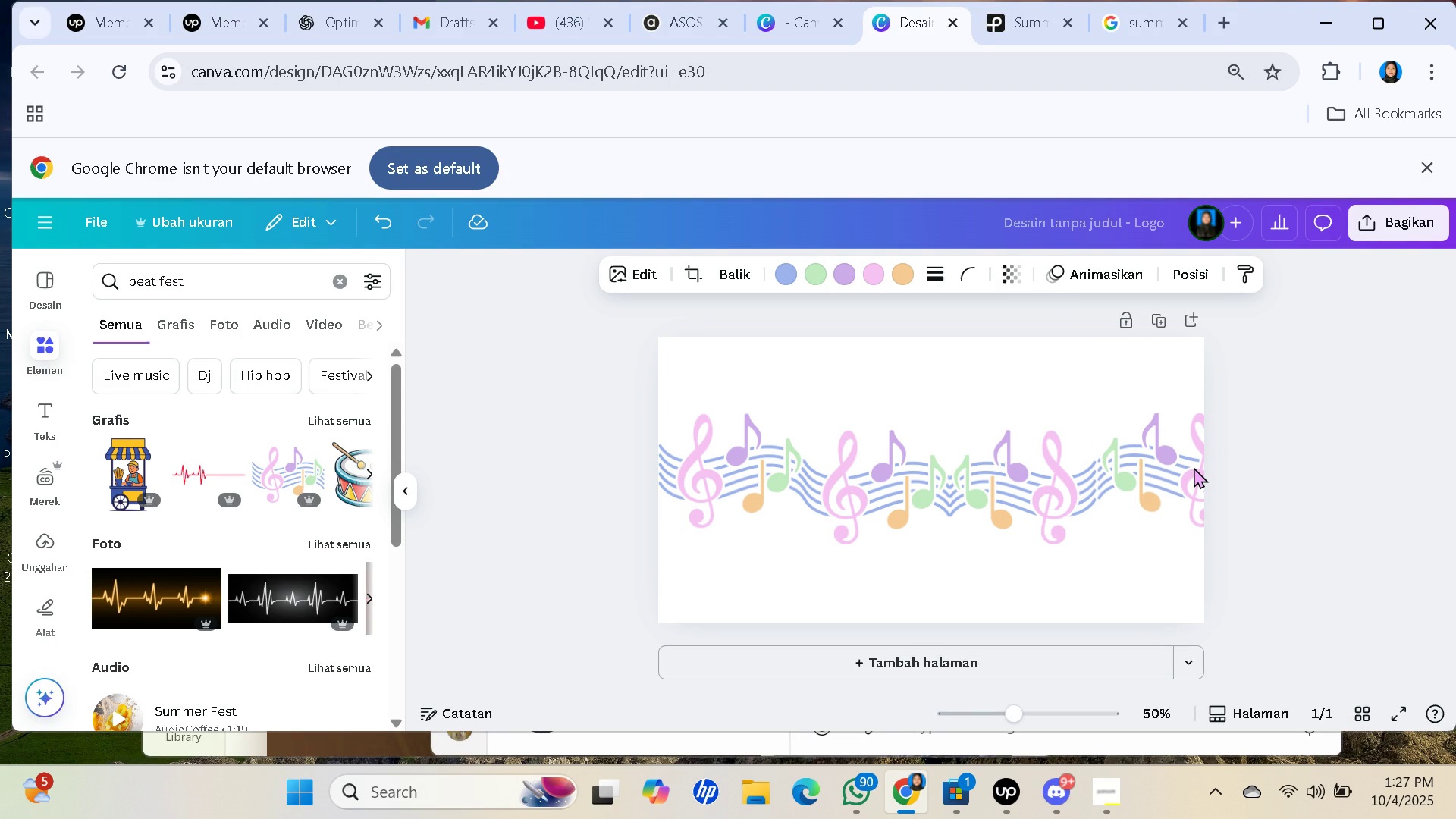 
key(ArrowUp)
 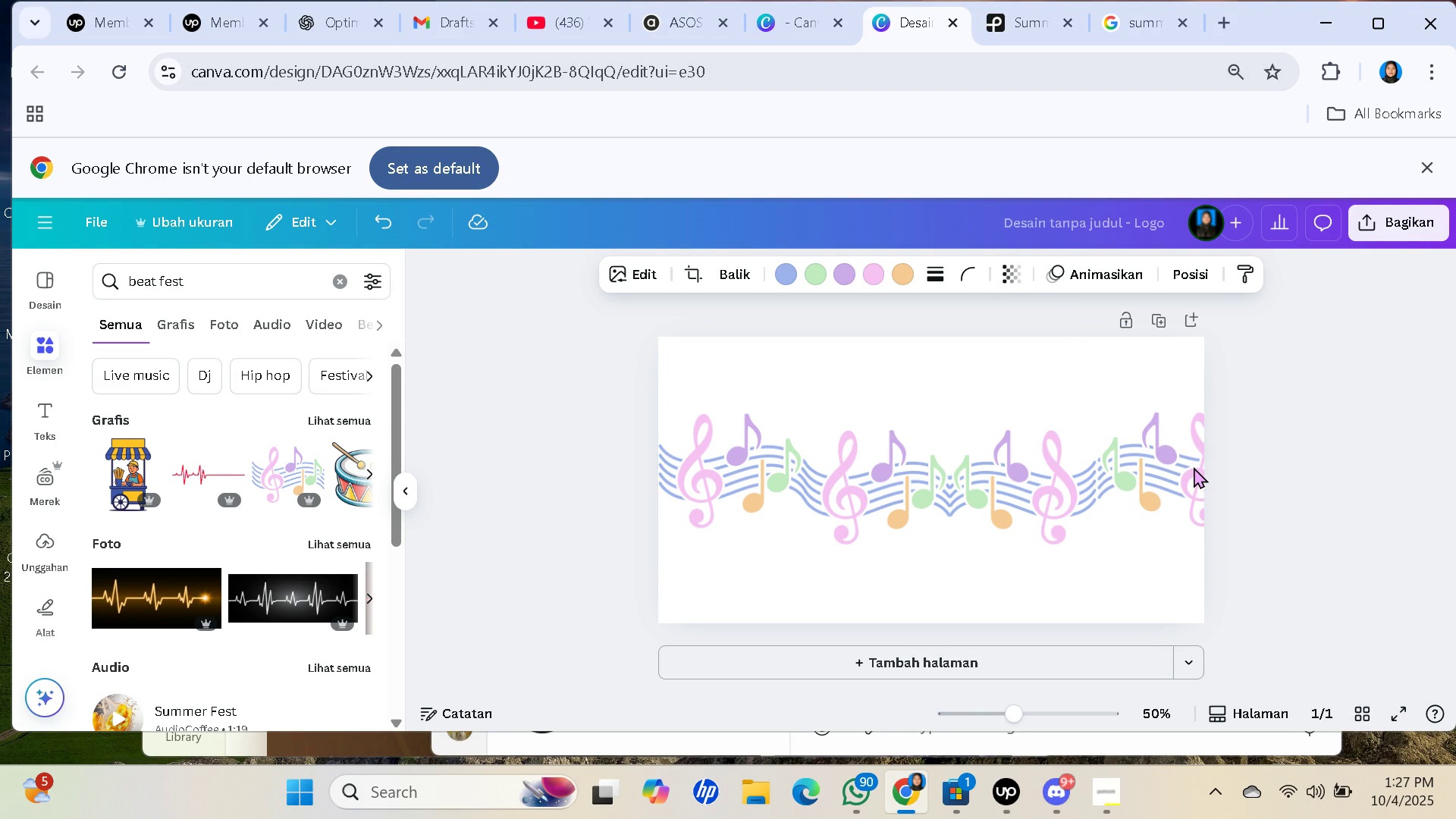 
key(ArrowUp)
 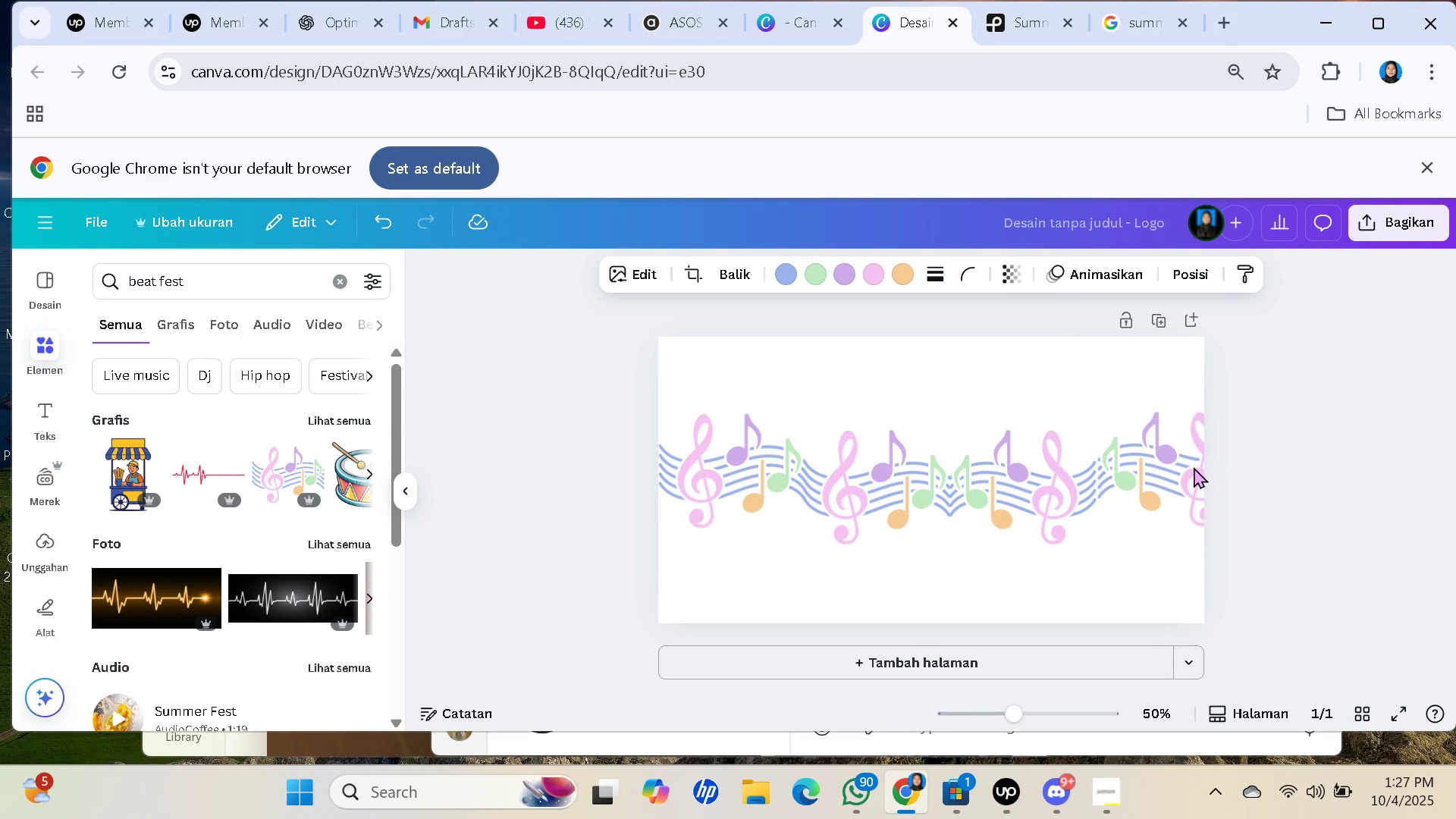 
key(ArrowUp)
 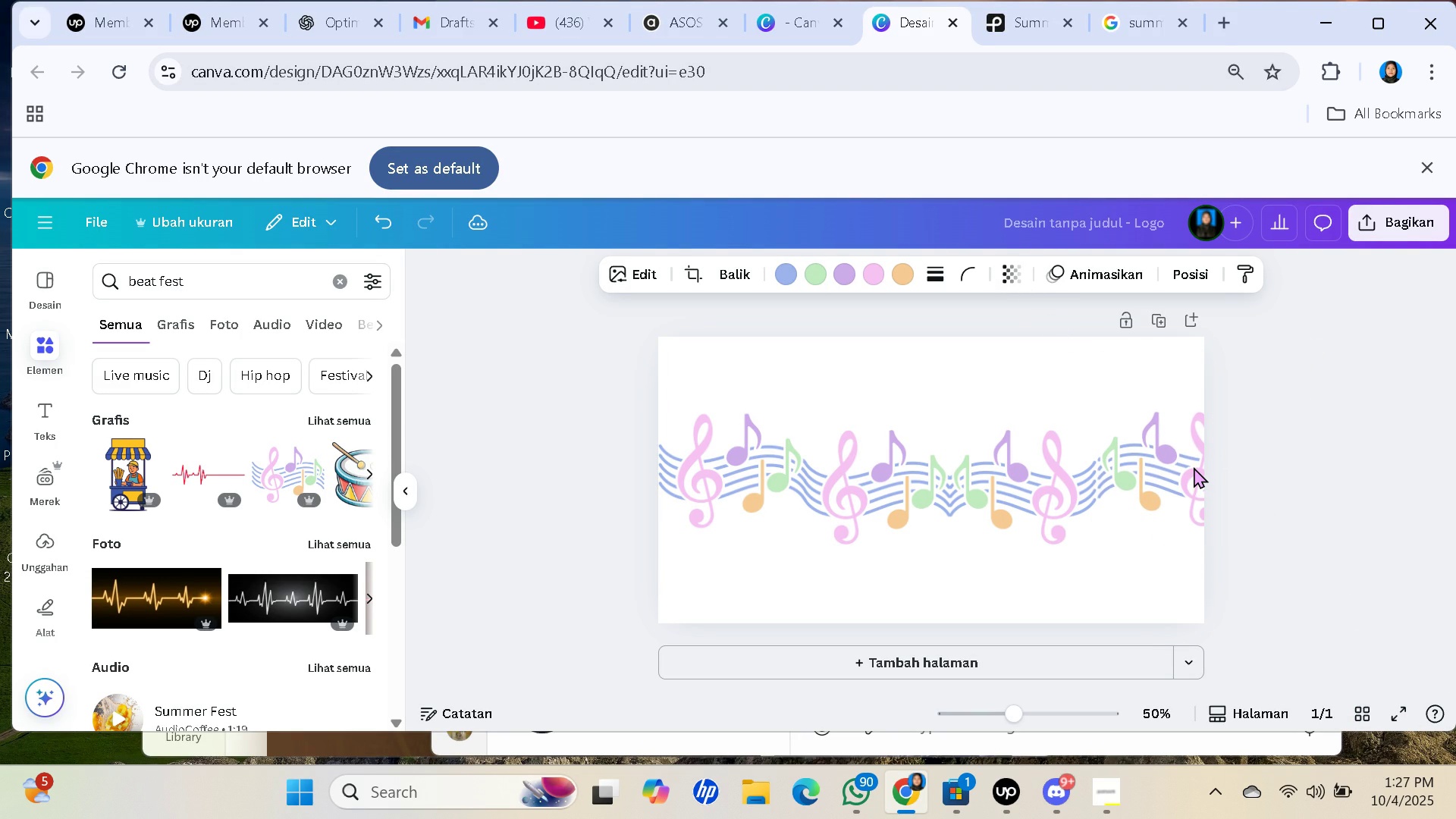 
key(ArrowLeft)
 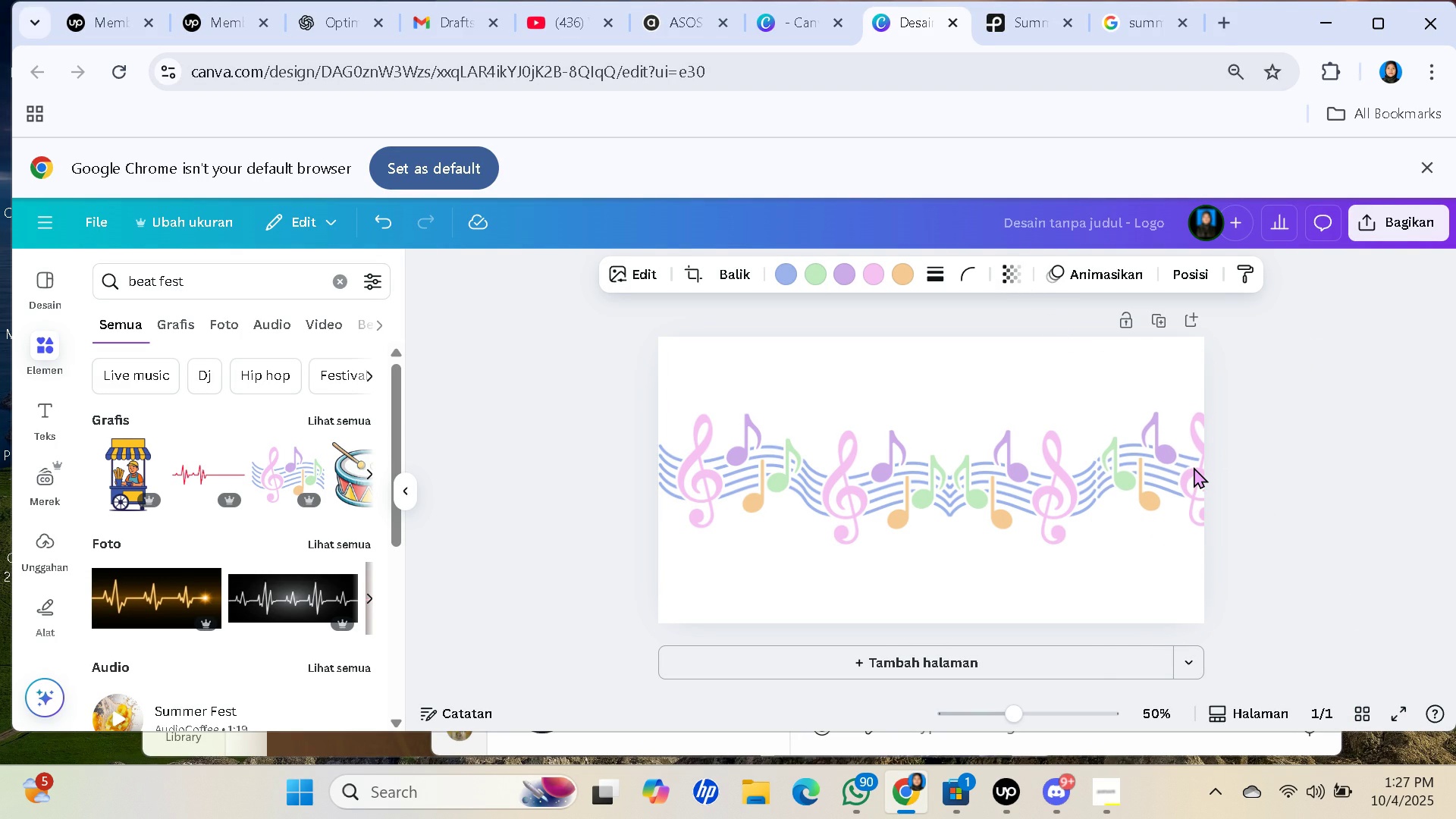 
key(ArrowLeft)
 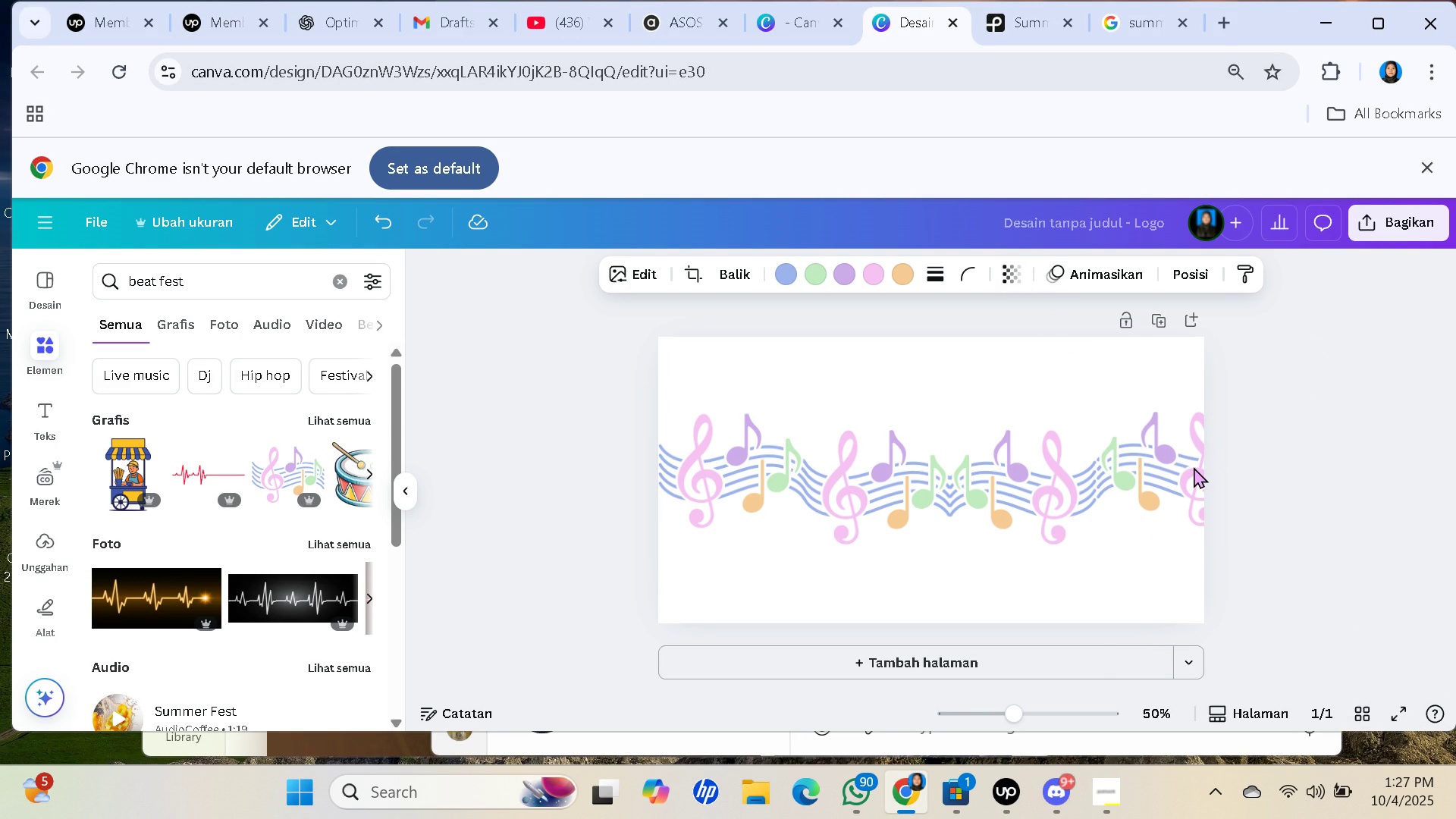 
key(ArrowLeft)
 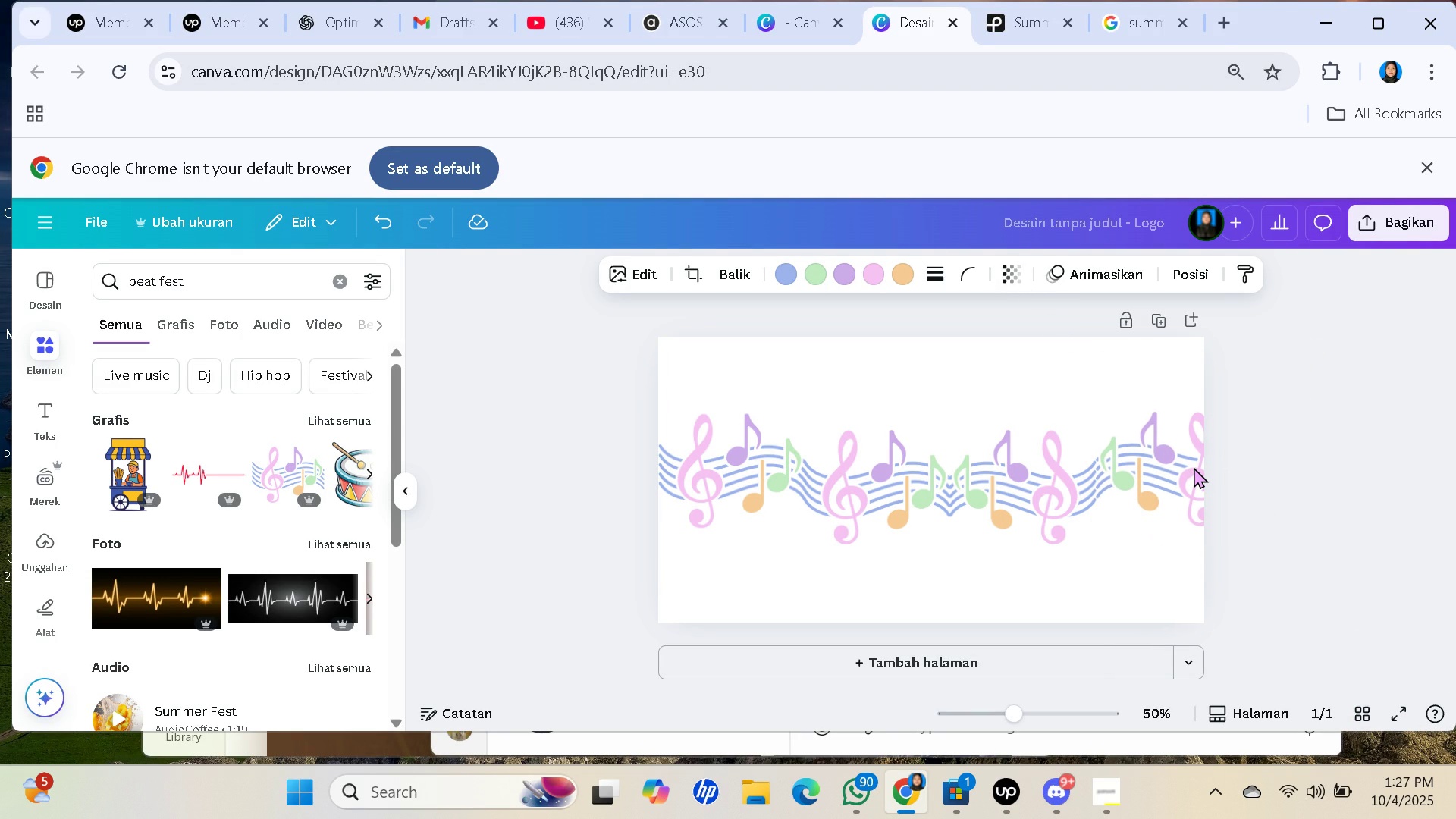 
key(ArrowLeft)
 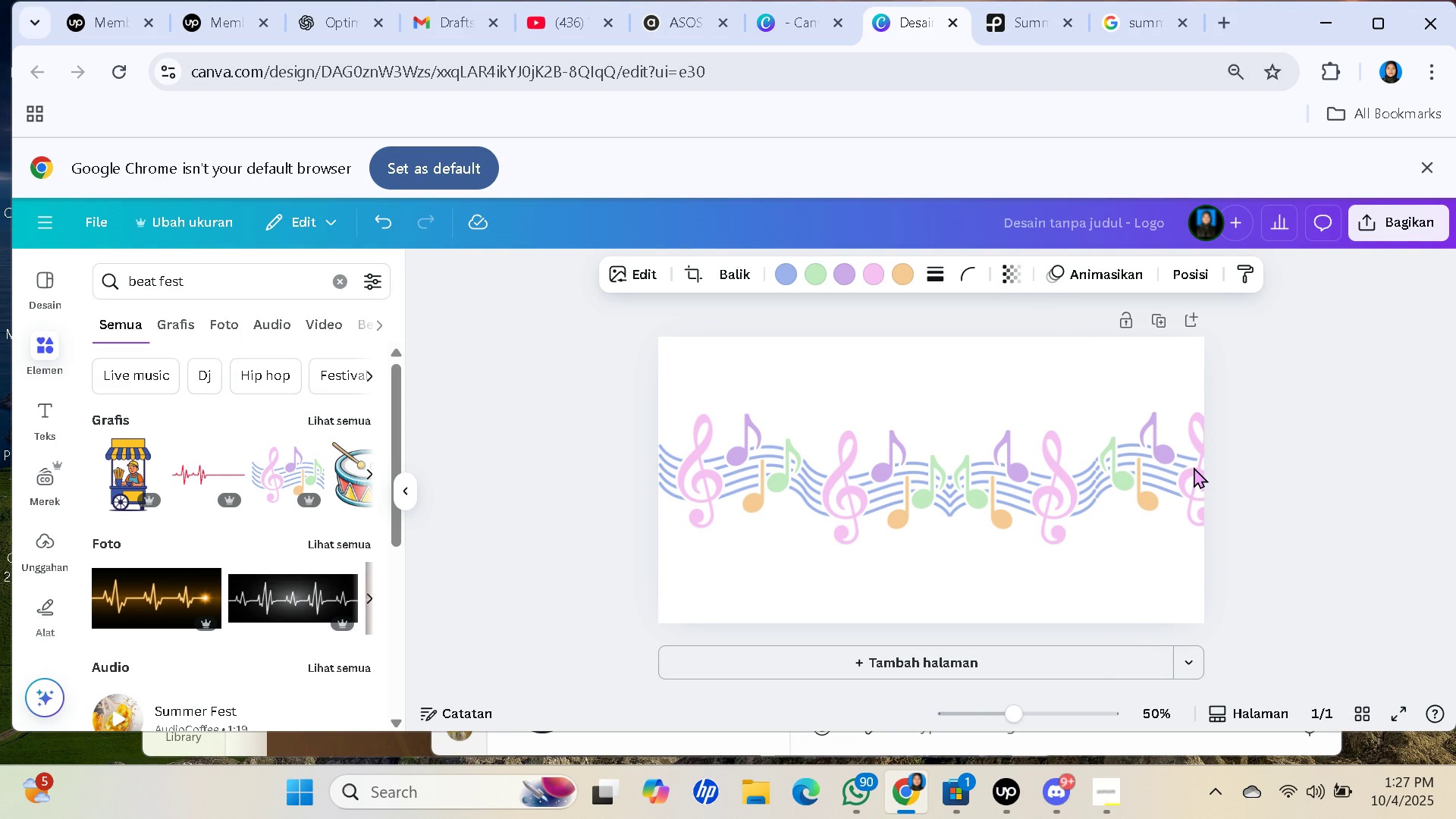 
key(ArrowLeft)
 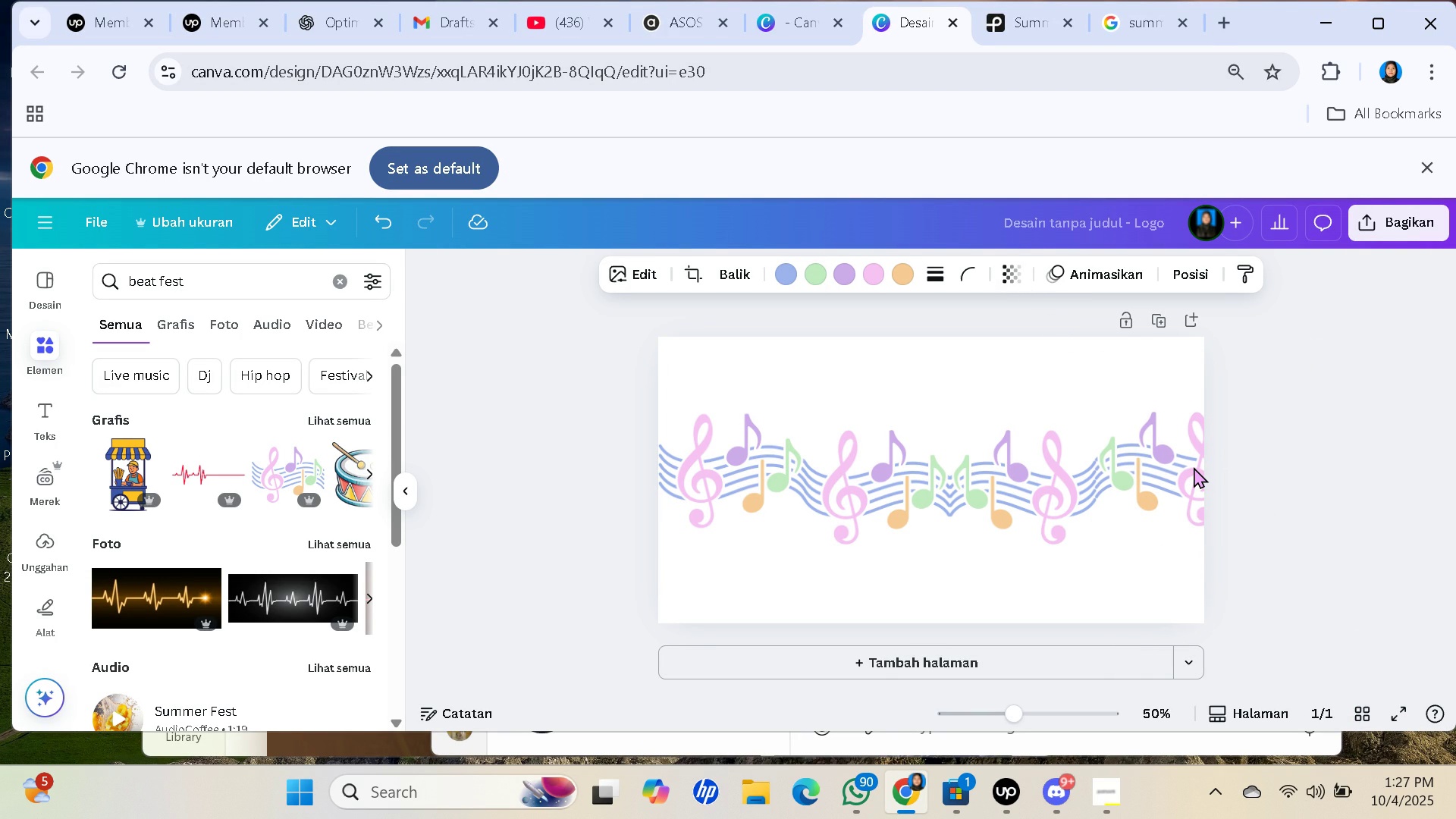 
key(ArrowLeft)
 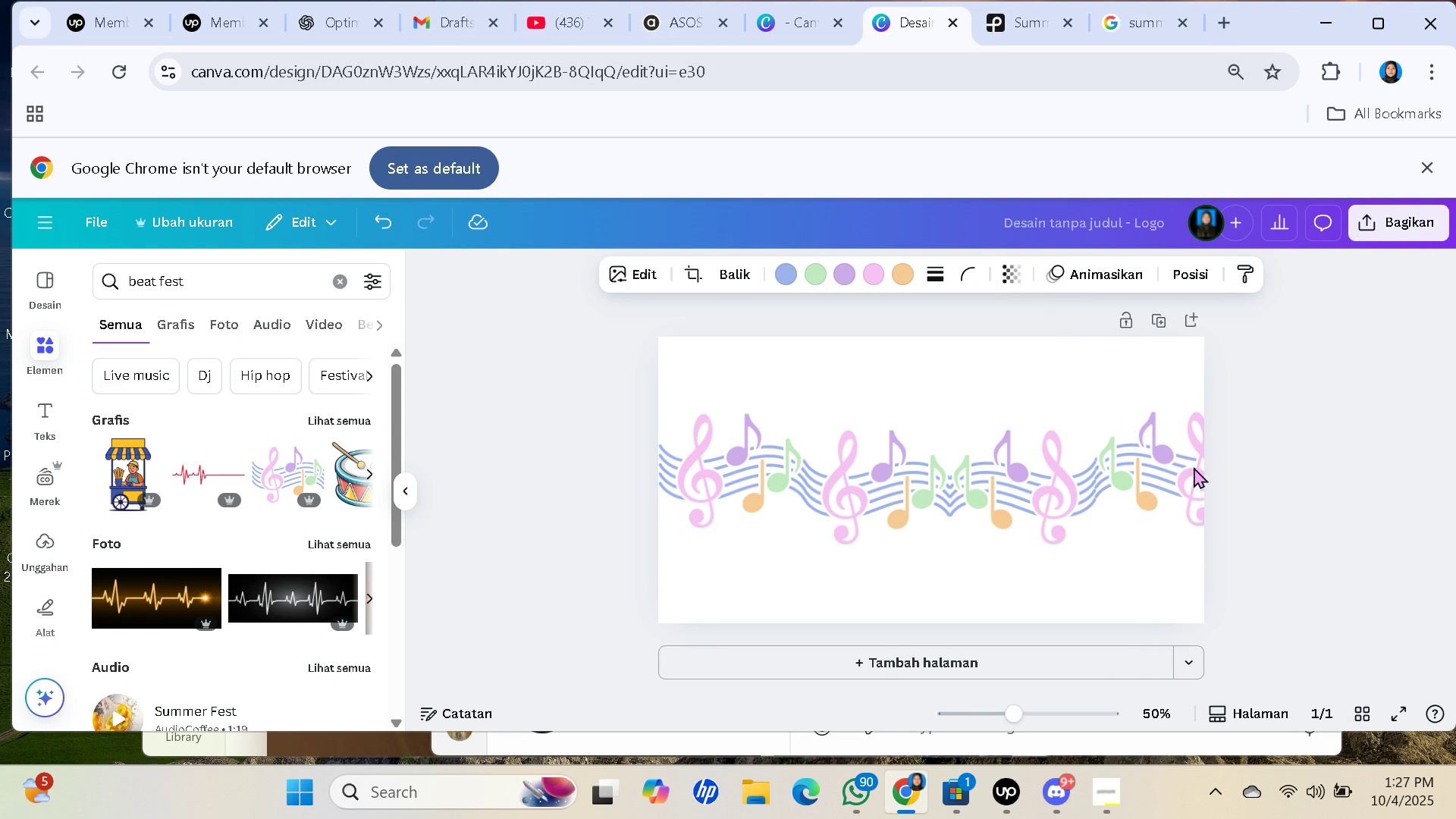 
key(ArrowLeft)
 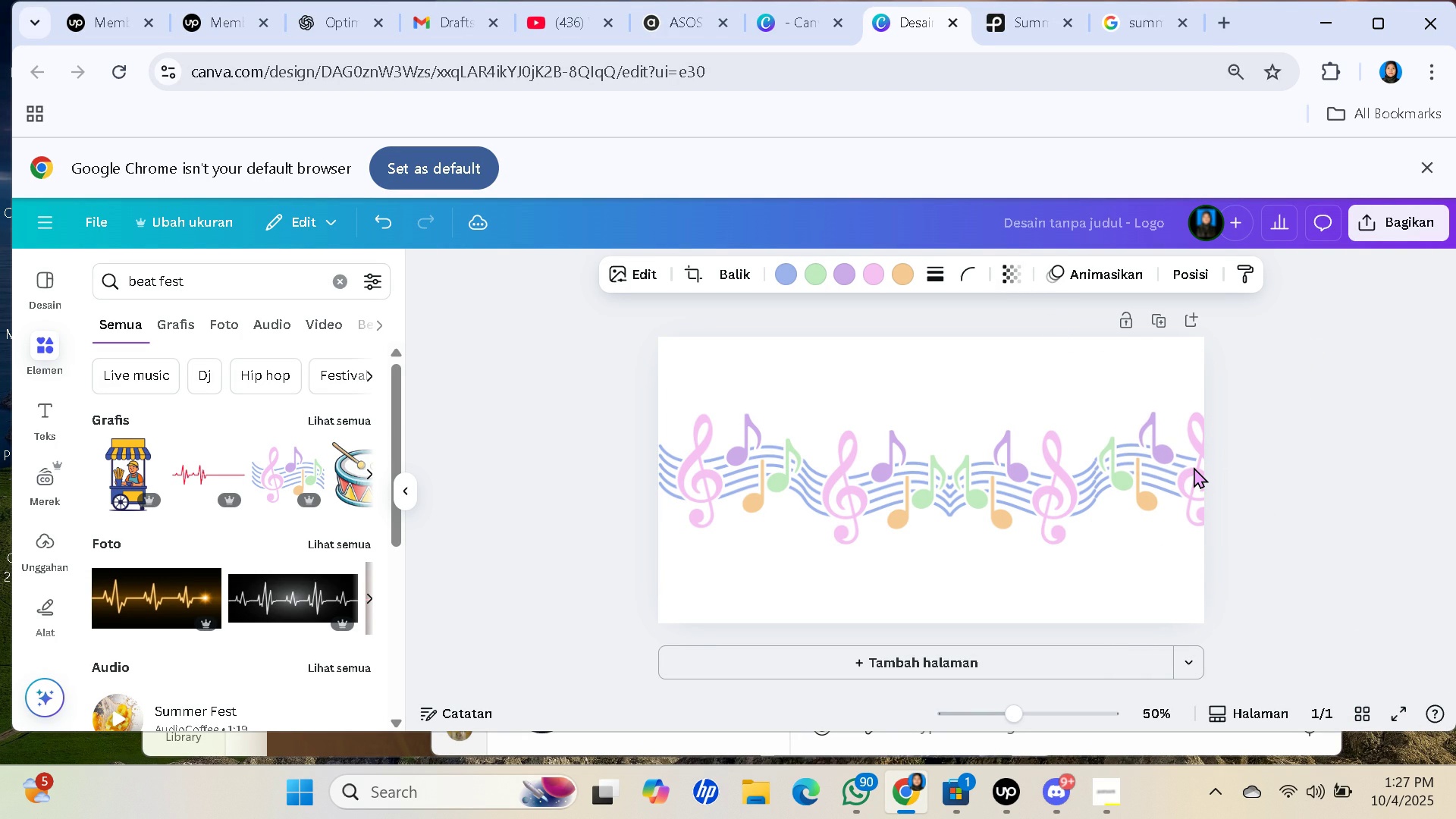 
key(ArrowLeft)
 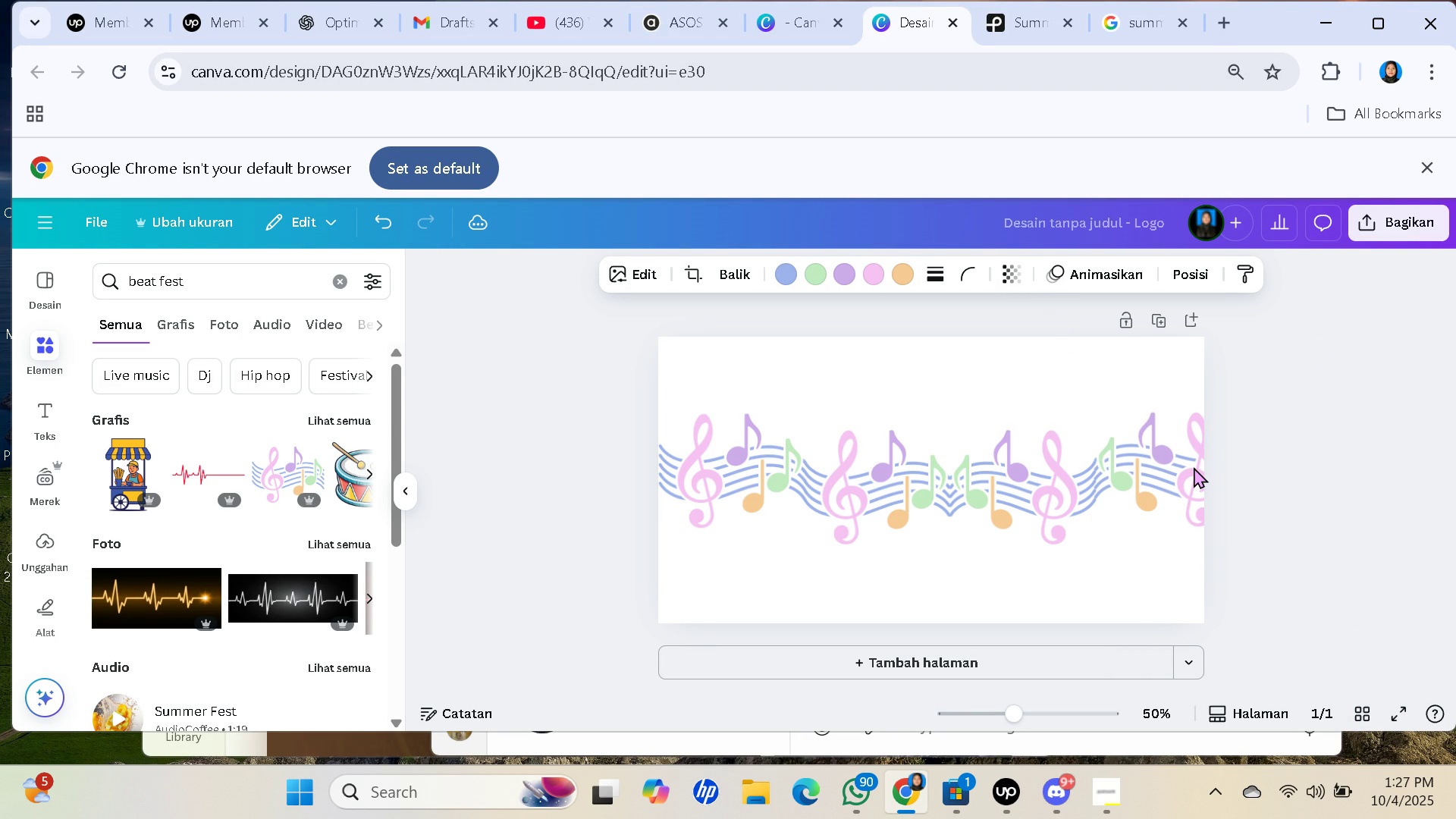 
key(ArrowDown)
 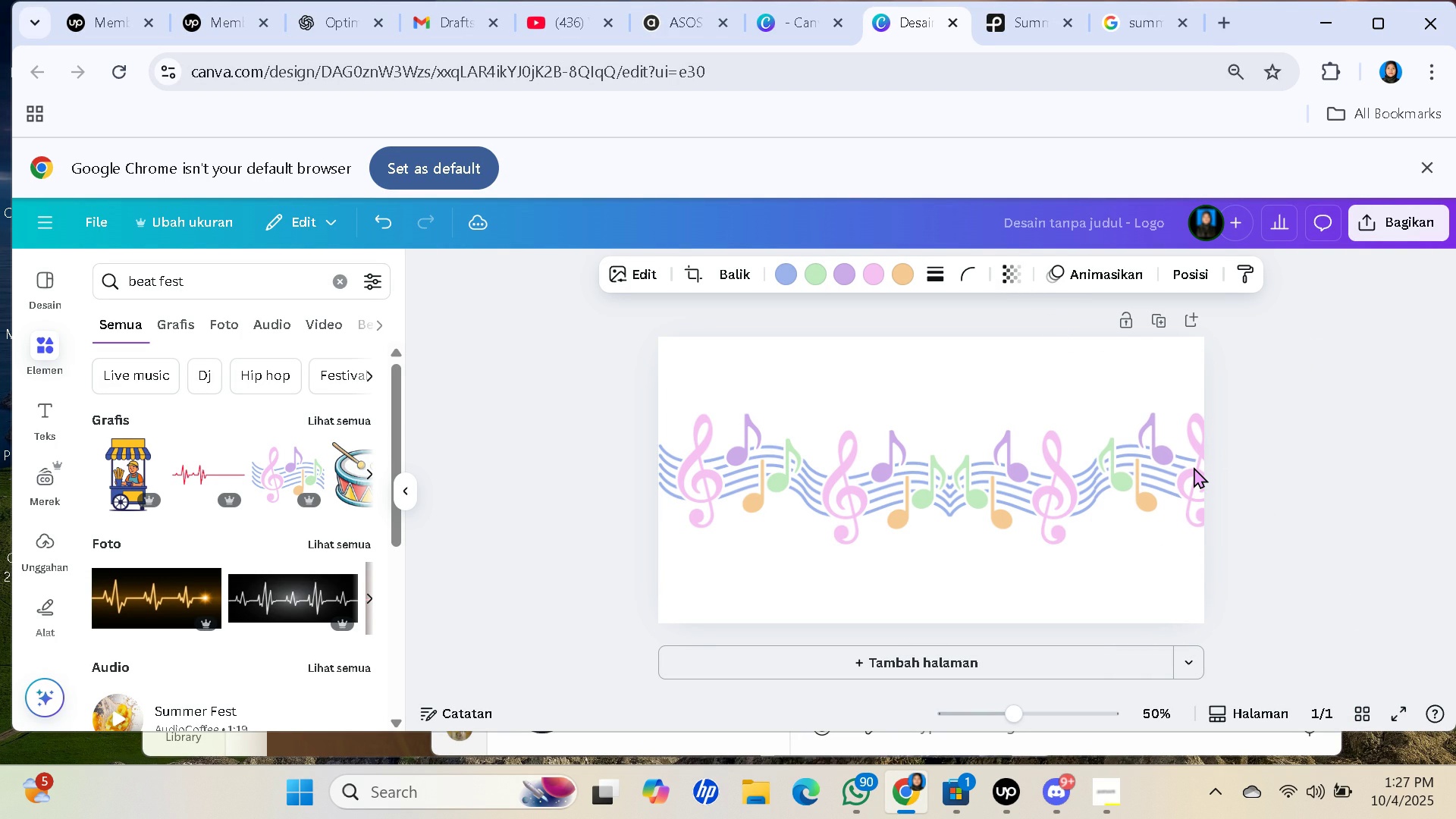 
key(ArrowDown)
 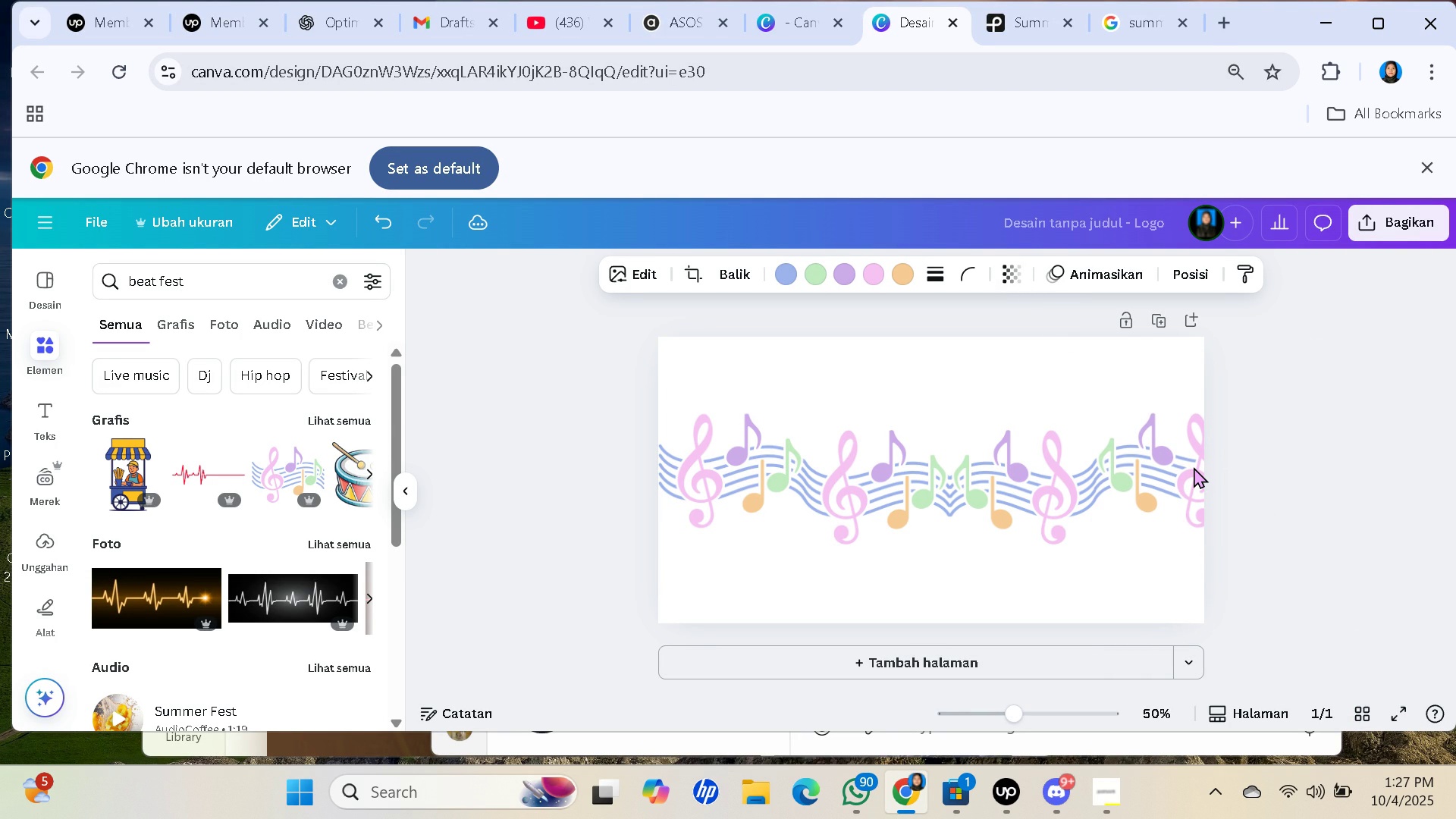 
key(ArrowDown)
 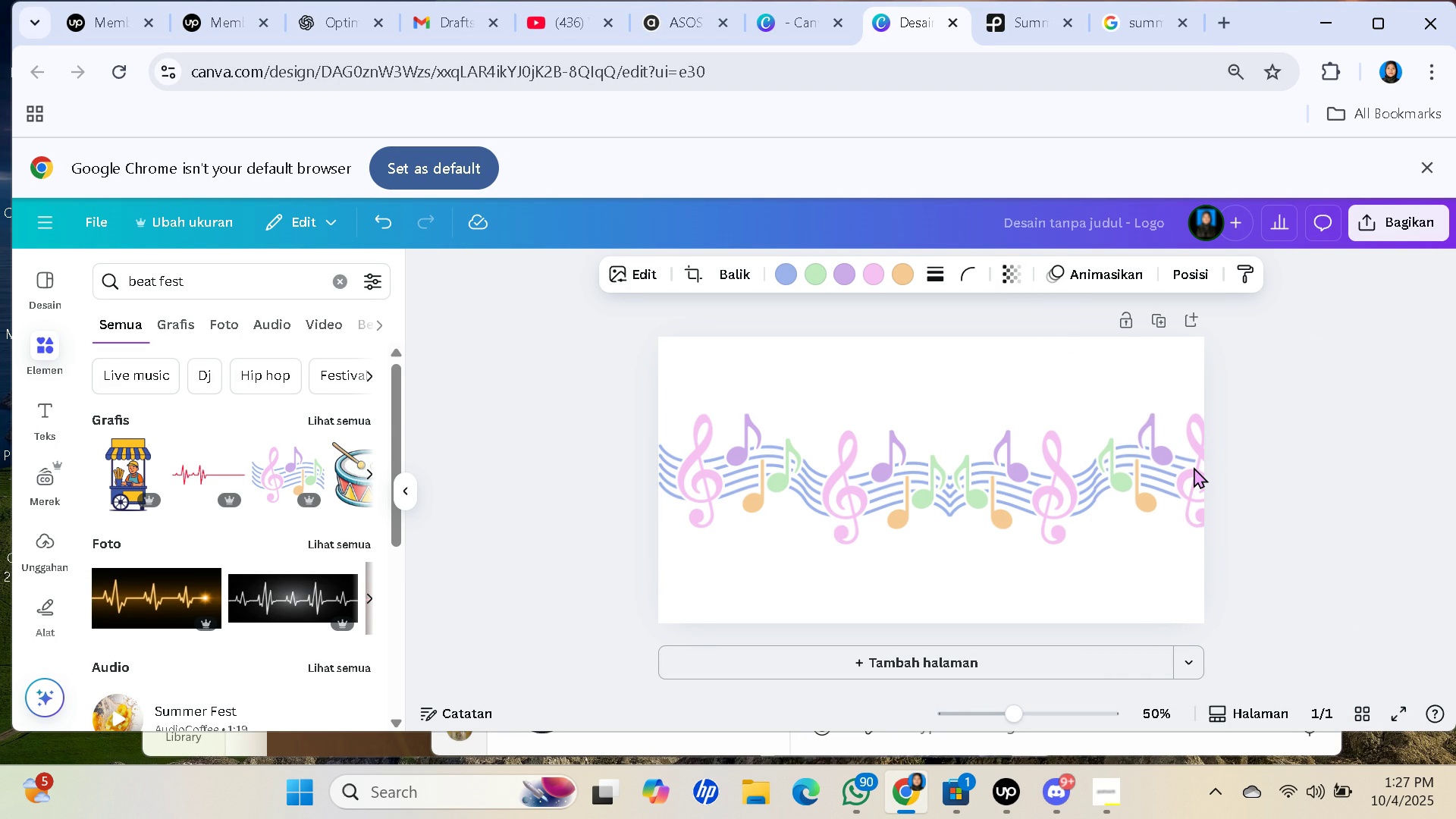 
key(ArrowLeft)
 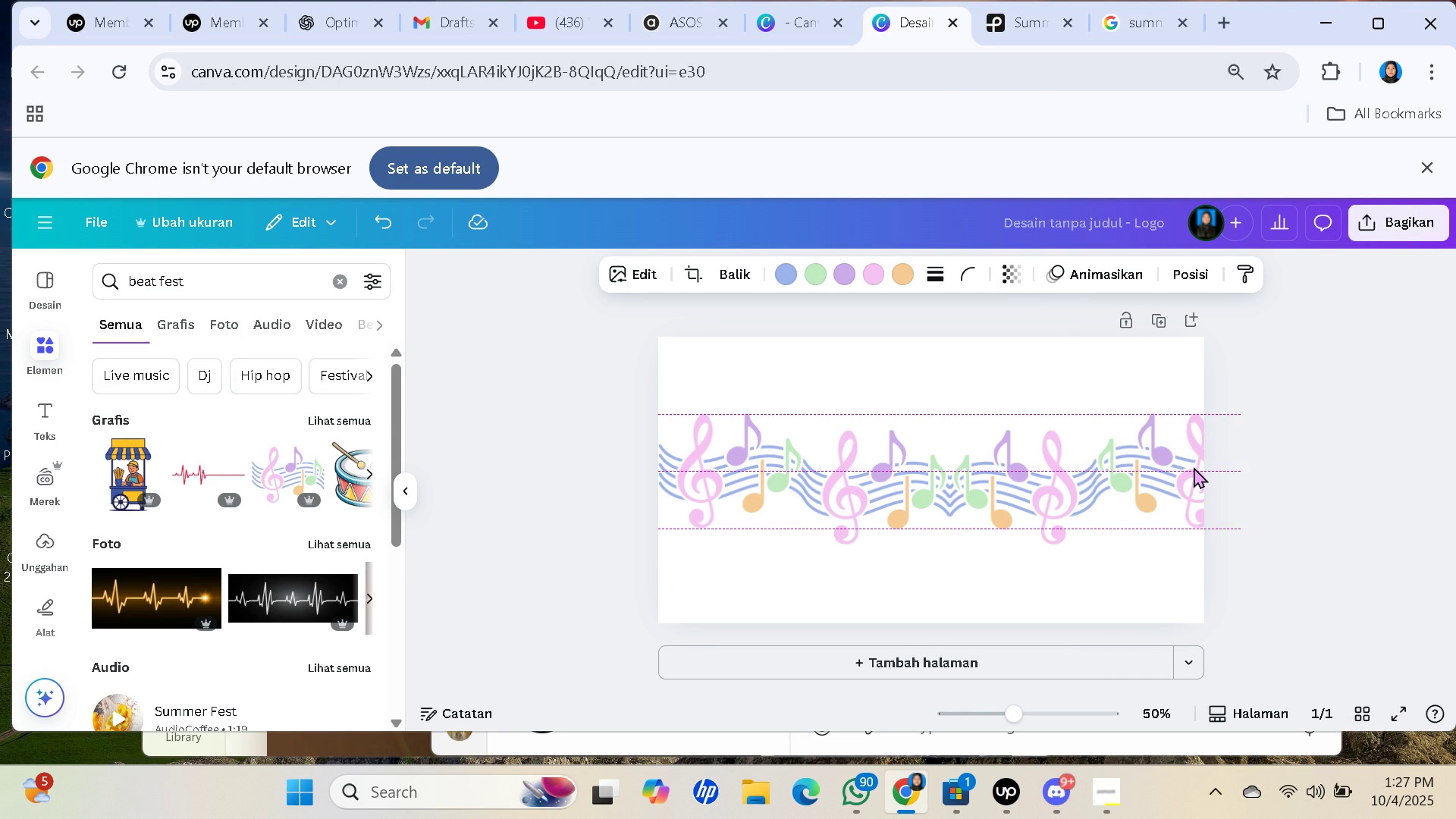 
key(ArrowDown)
 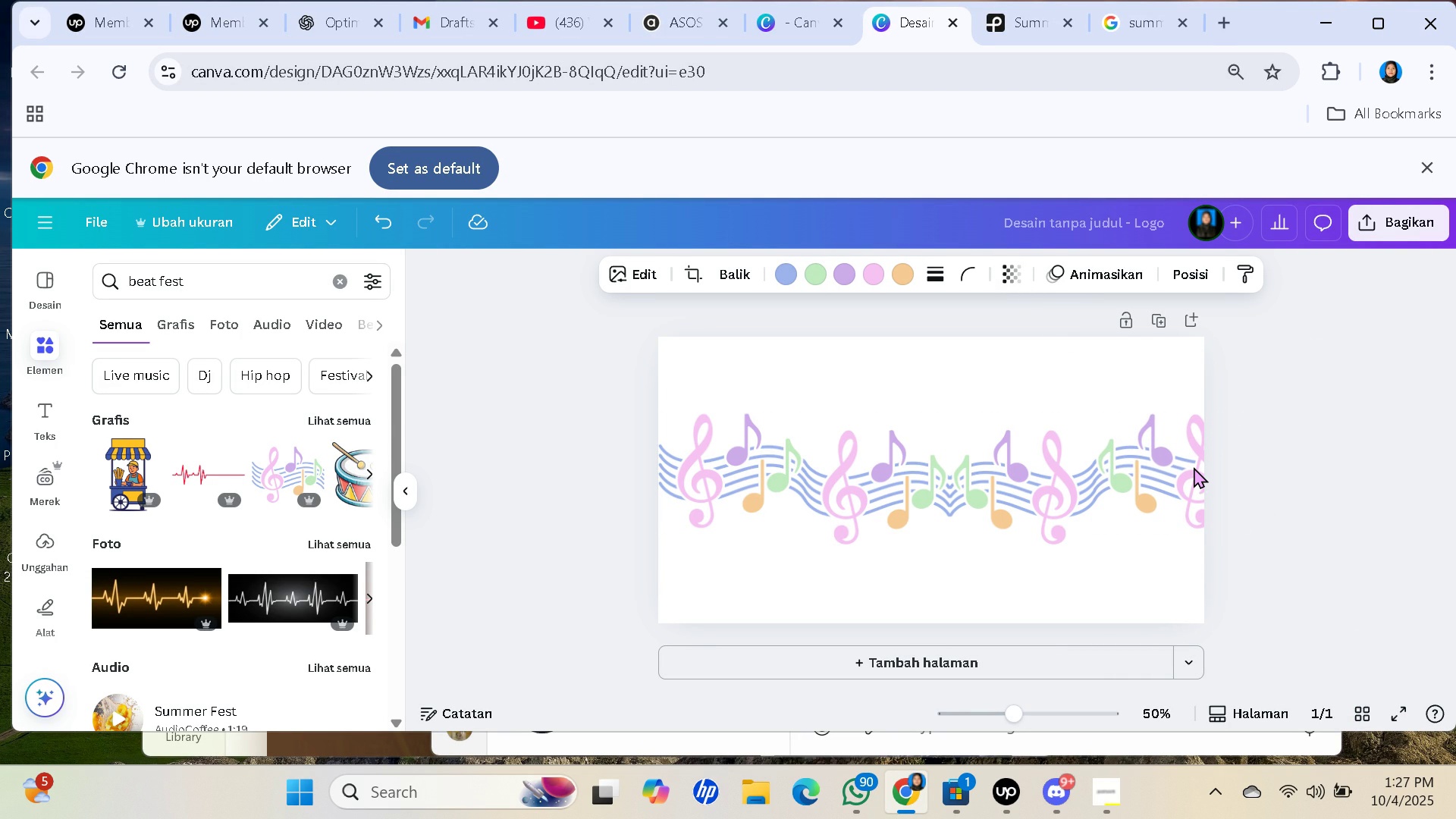 
key(ArrowDown)
 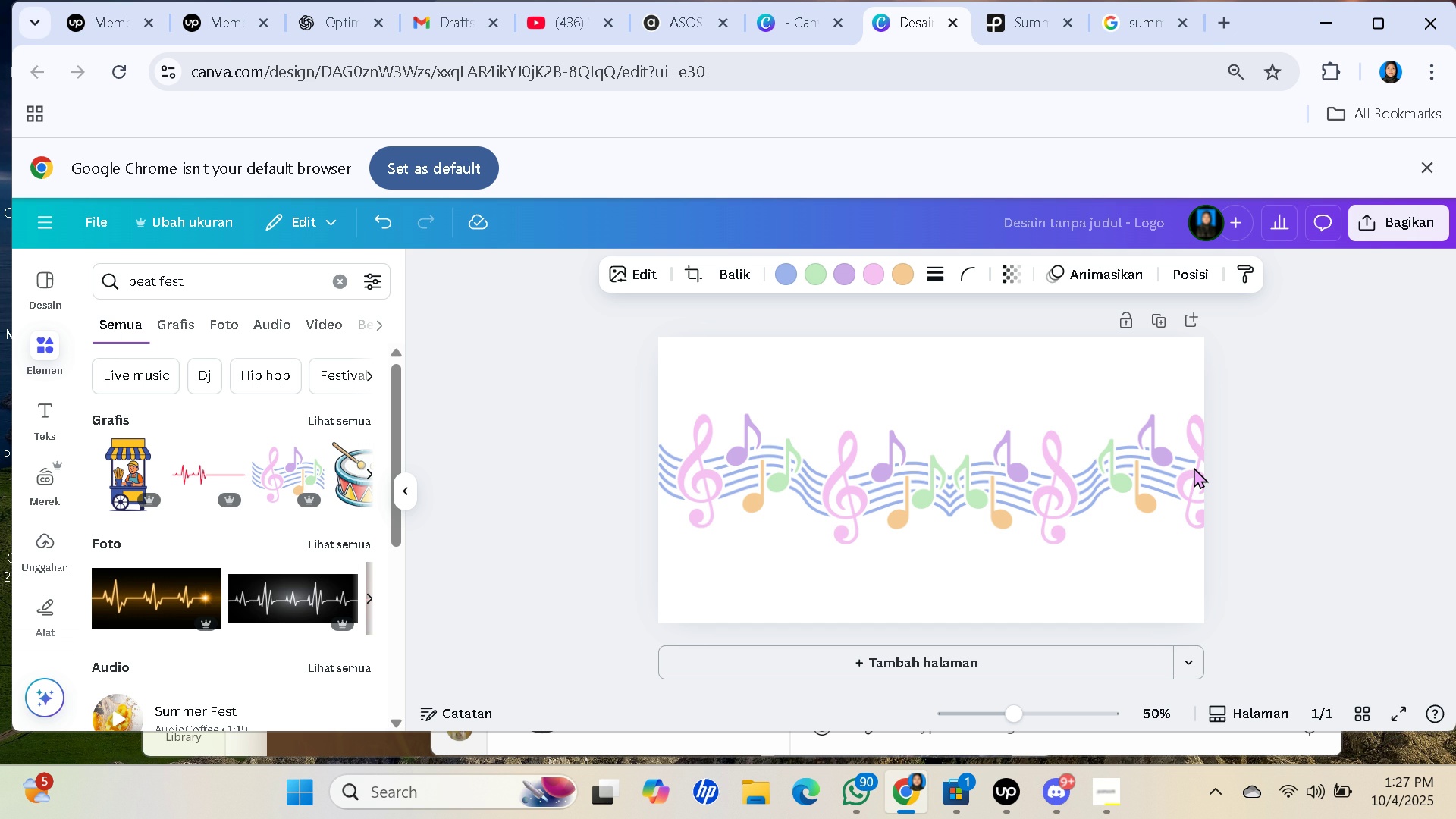 
key(ArrowUp)